 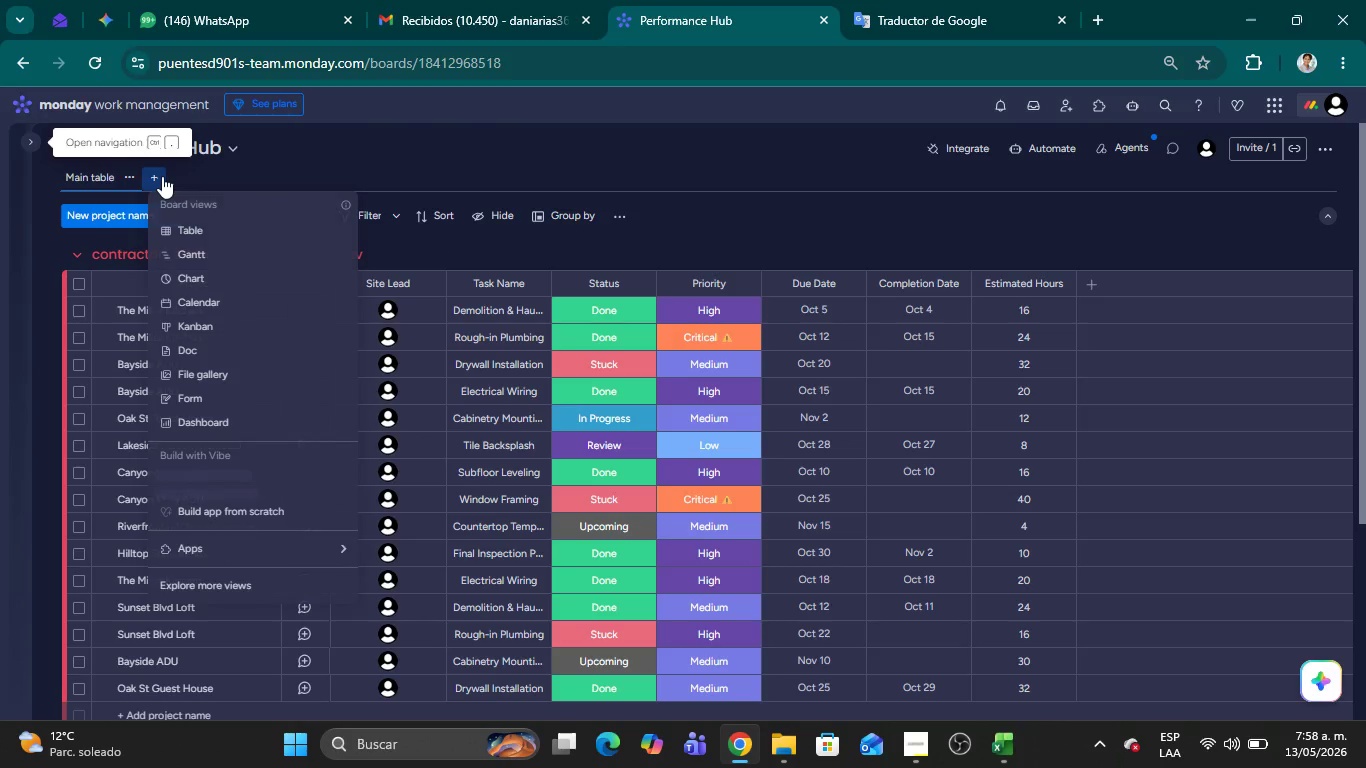 
left_click([207, 236])
 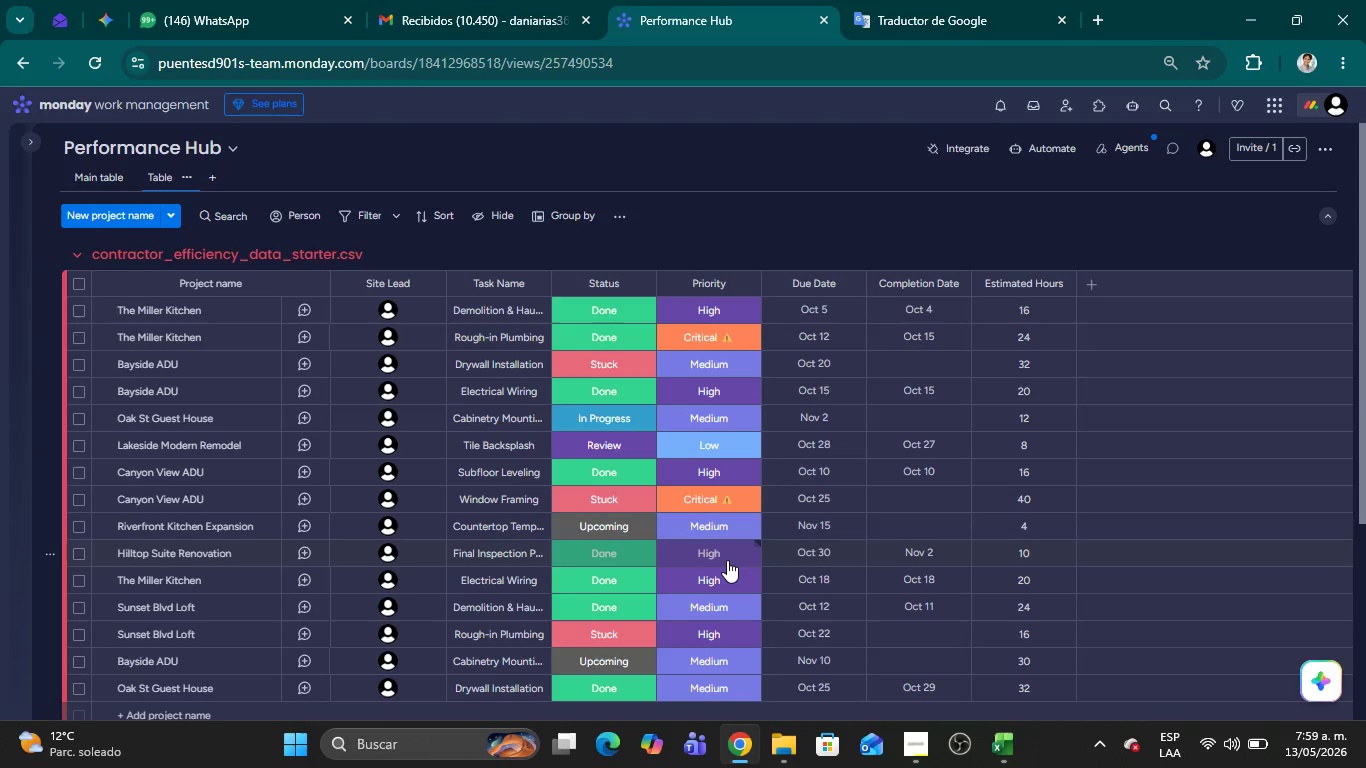 
wait(36.38)
 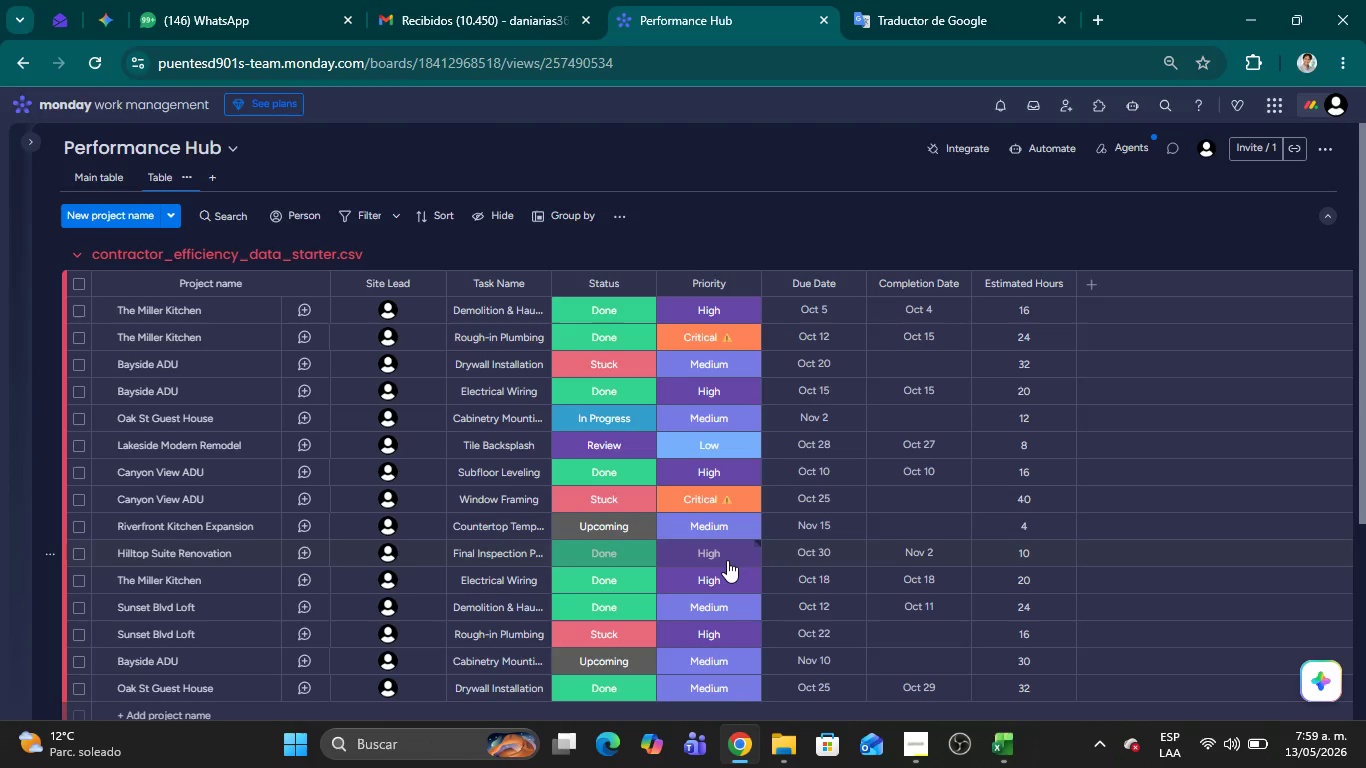 
left_click([187, 170])
 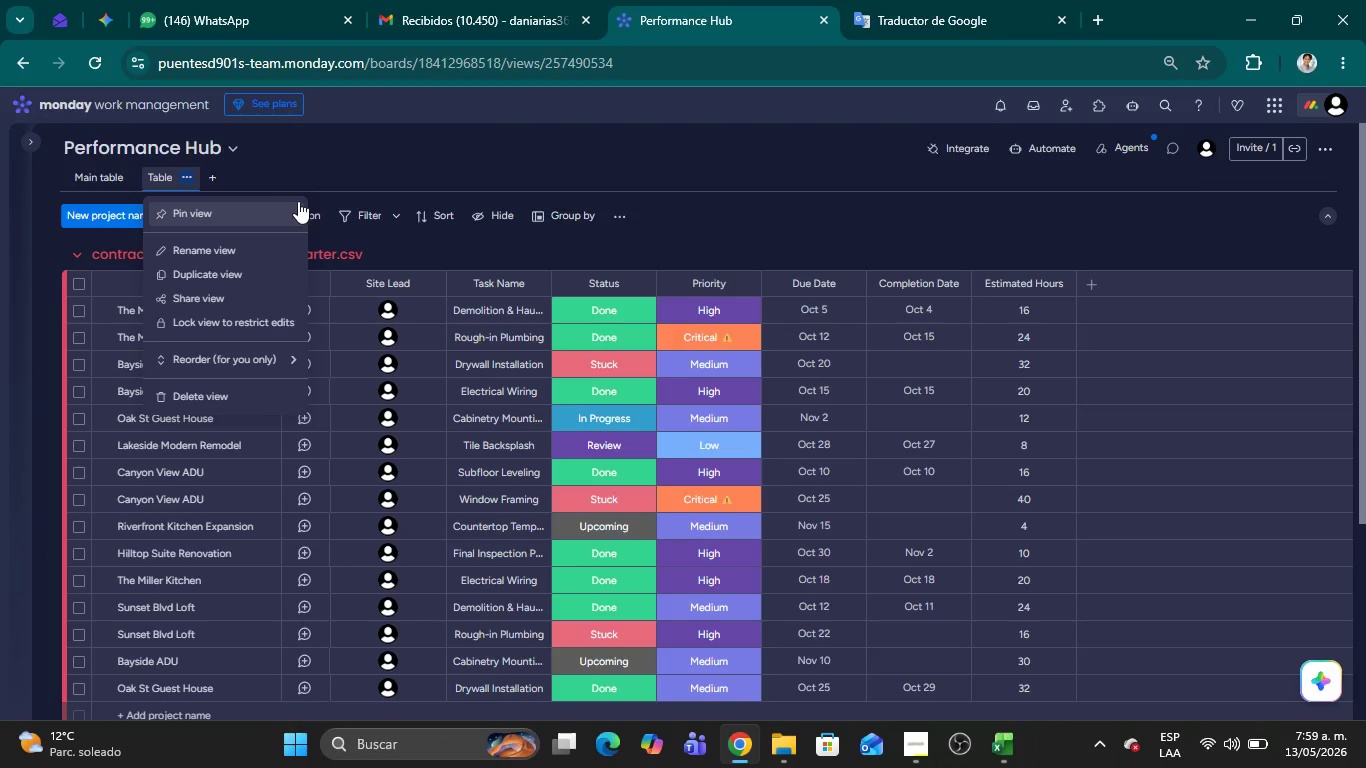 
wait(5.08)
 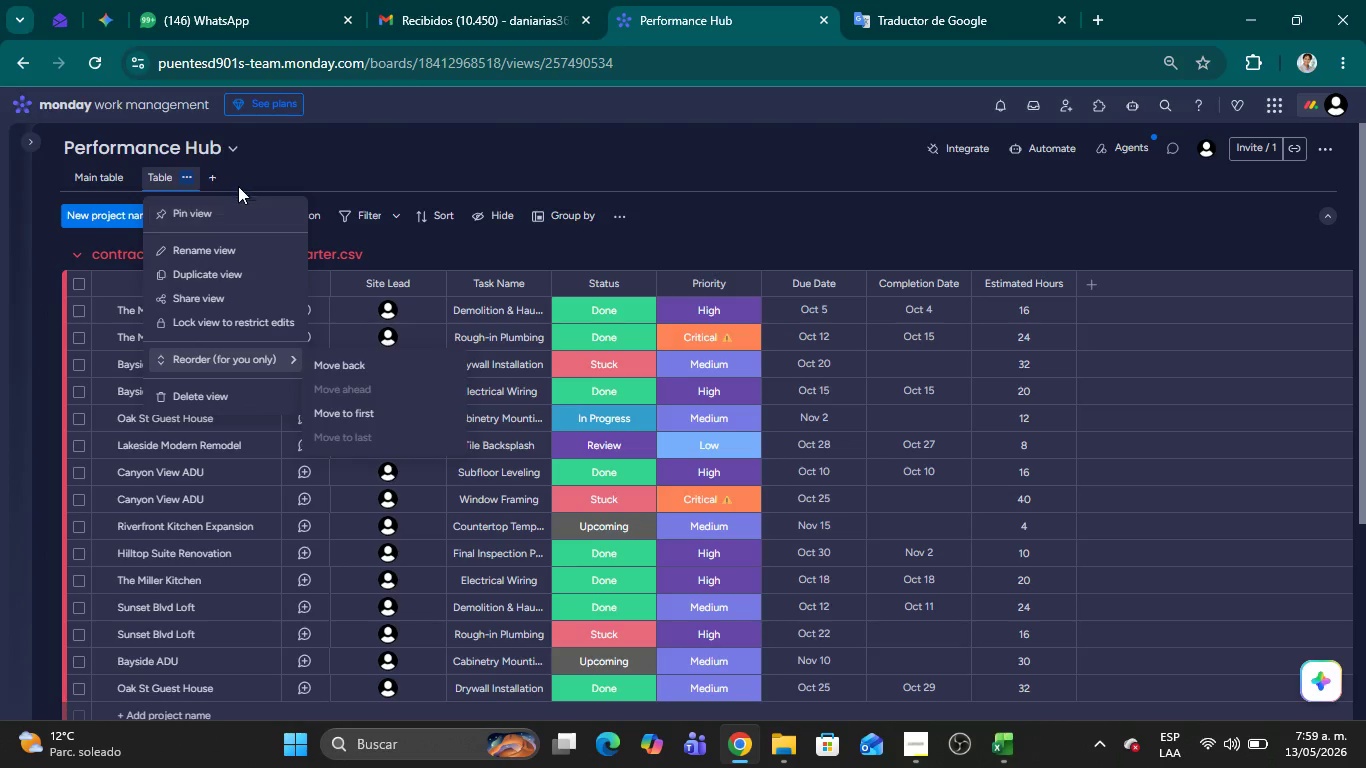 
left_click([391, 160])
 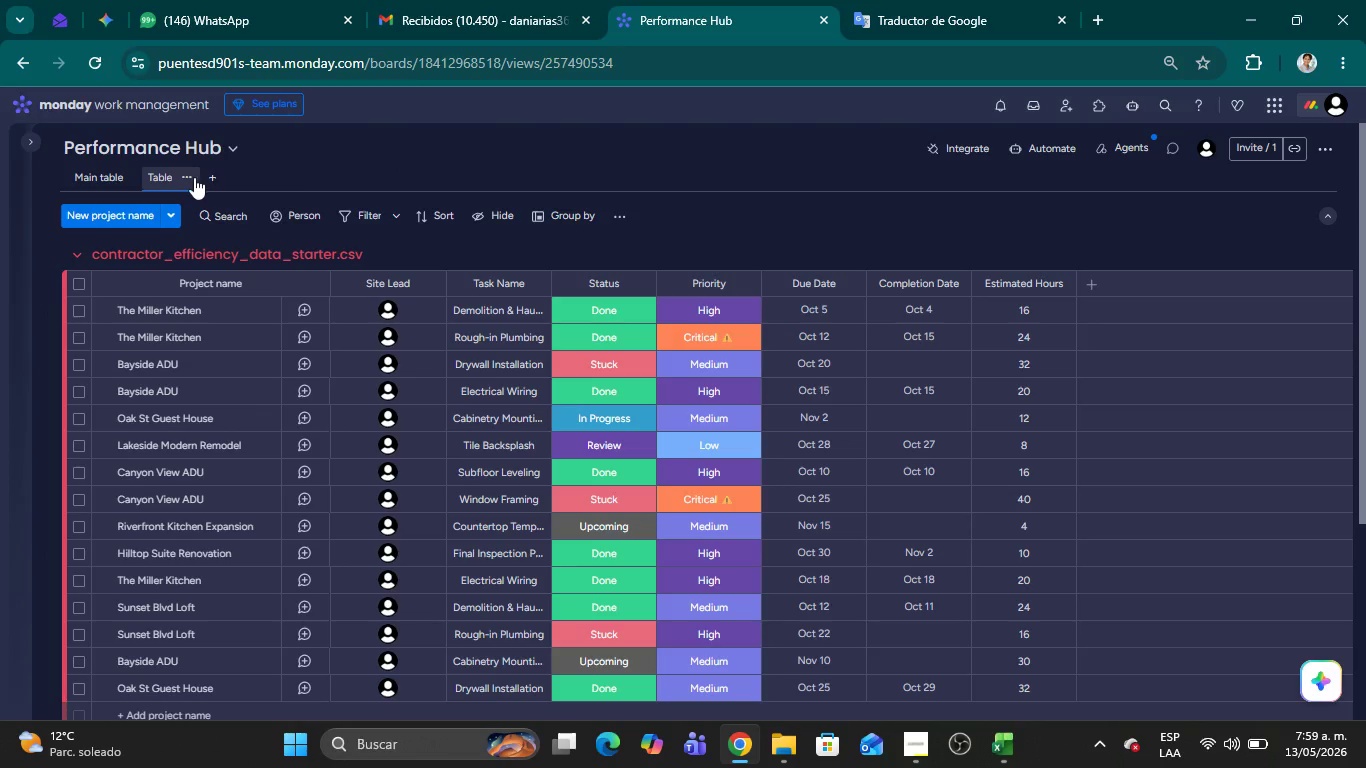 
left_click([187, 182])
 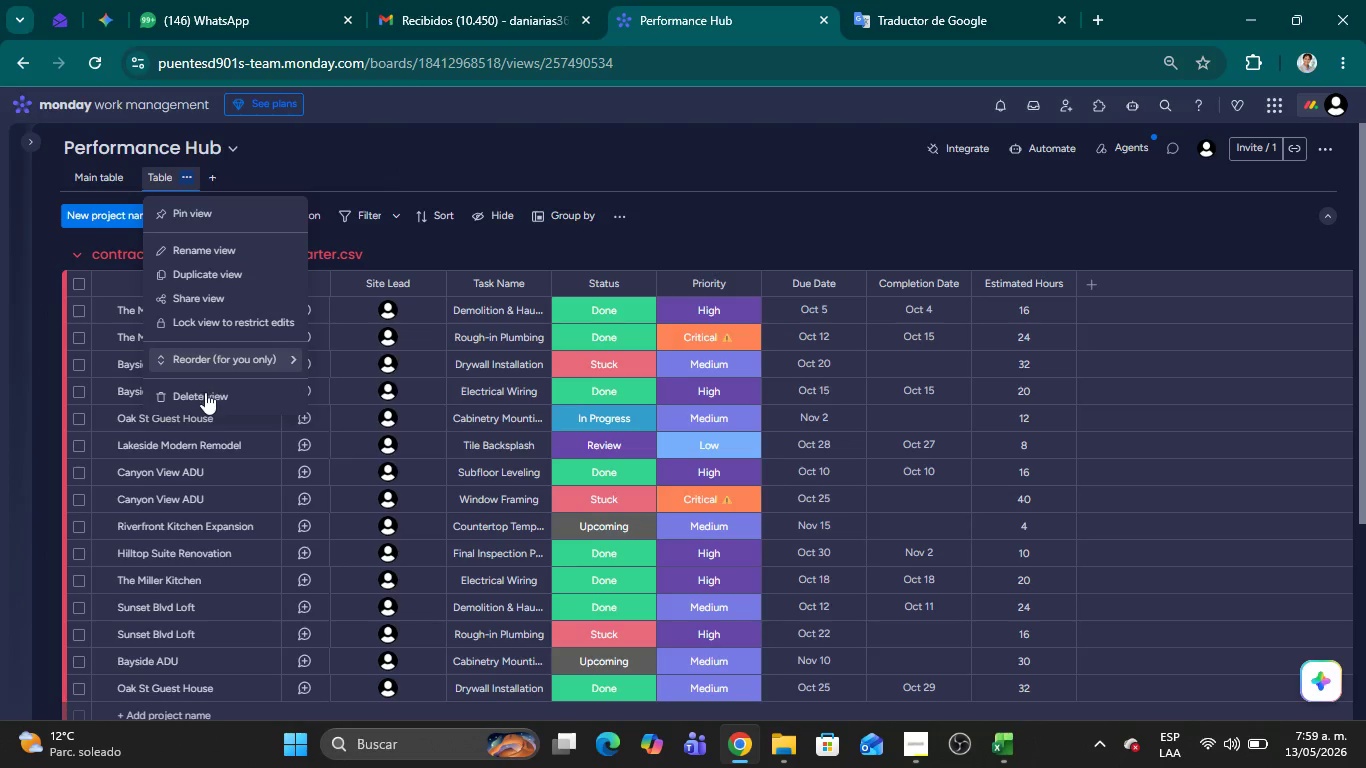 
left_click([205, 393])
 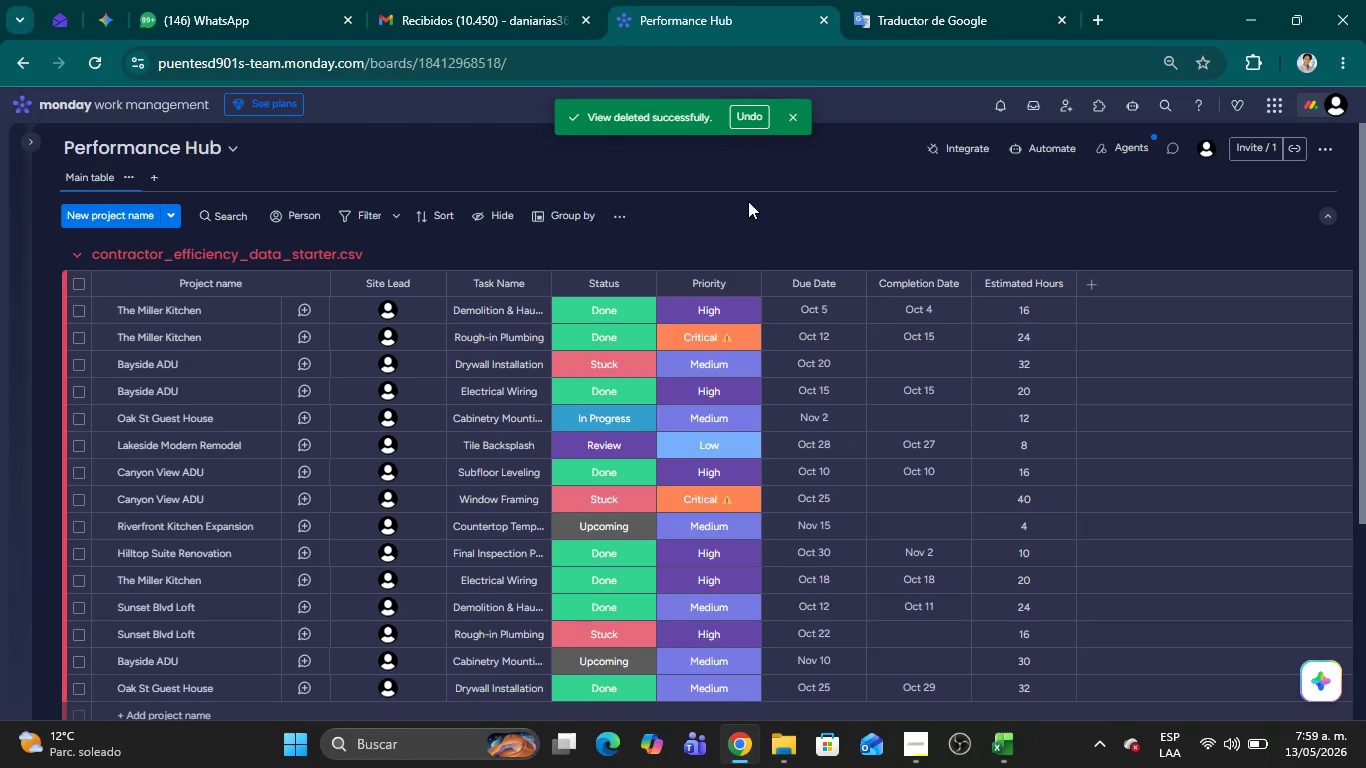 
wait(14.7)
 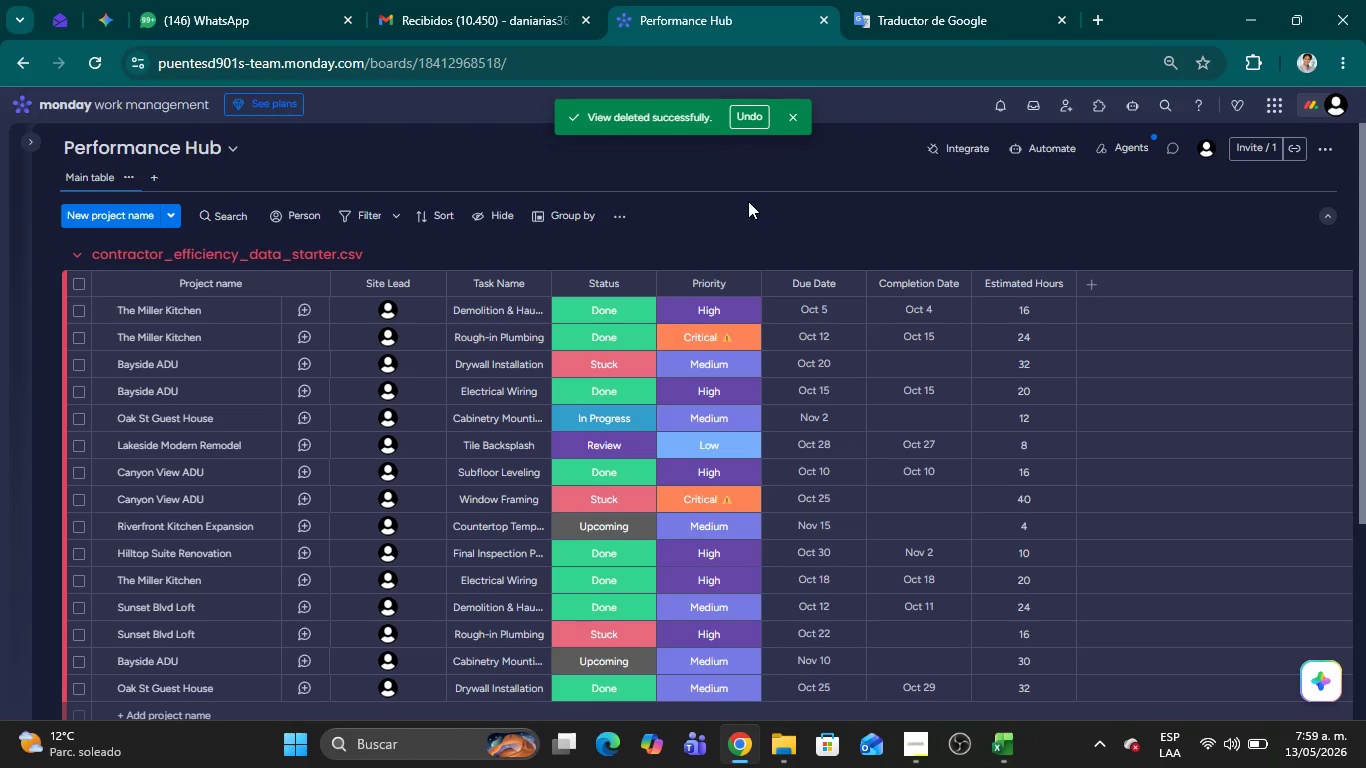 
left_click([155, 172])
 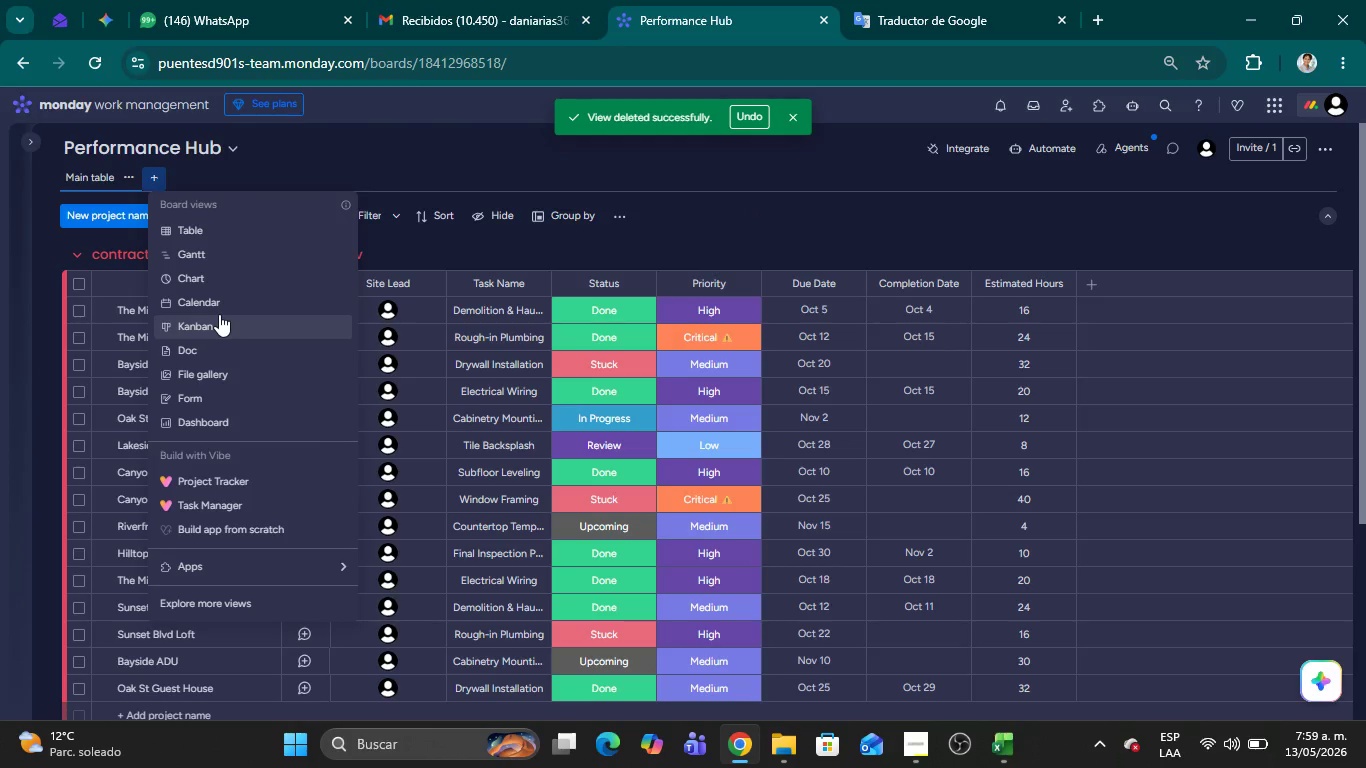 
left_click([219, 314])
 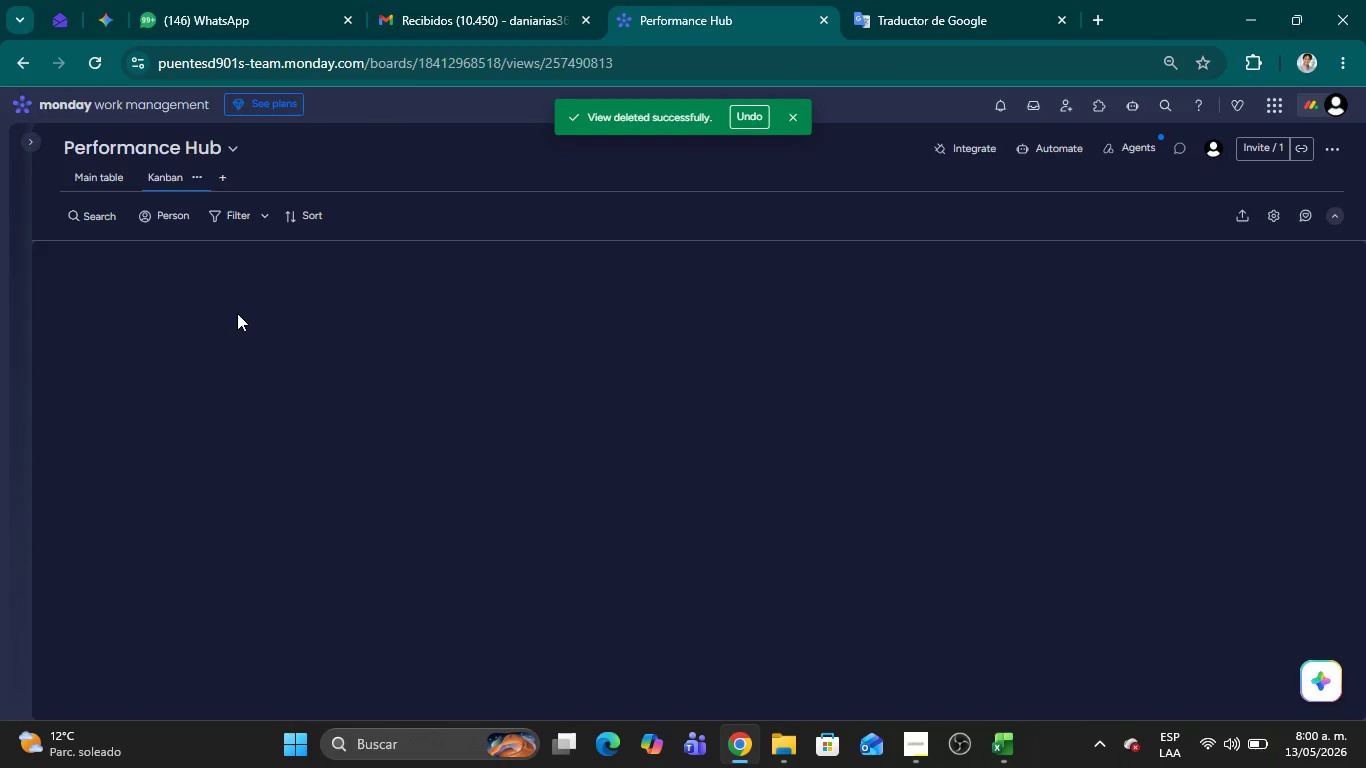 
wait(23.75)
 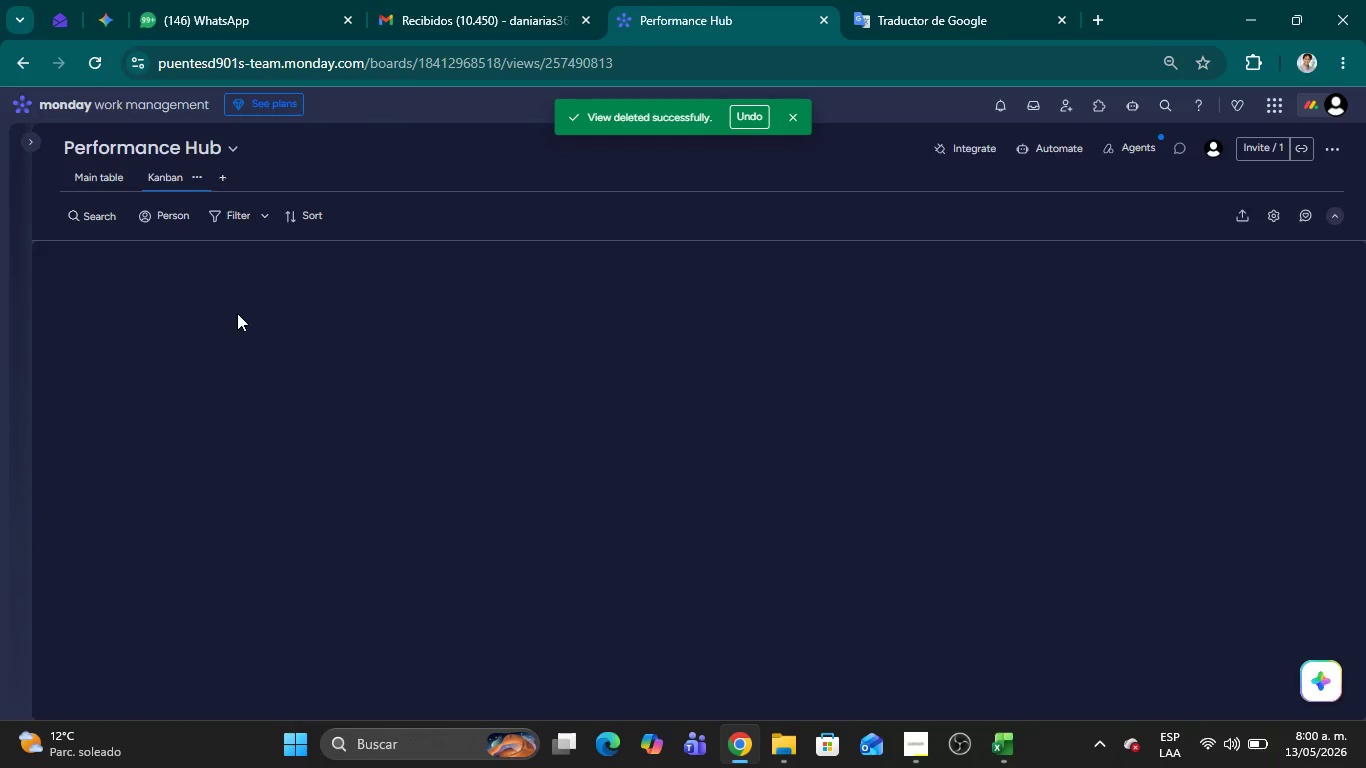 
left_click([1272, 214])
 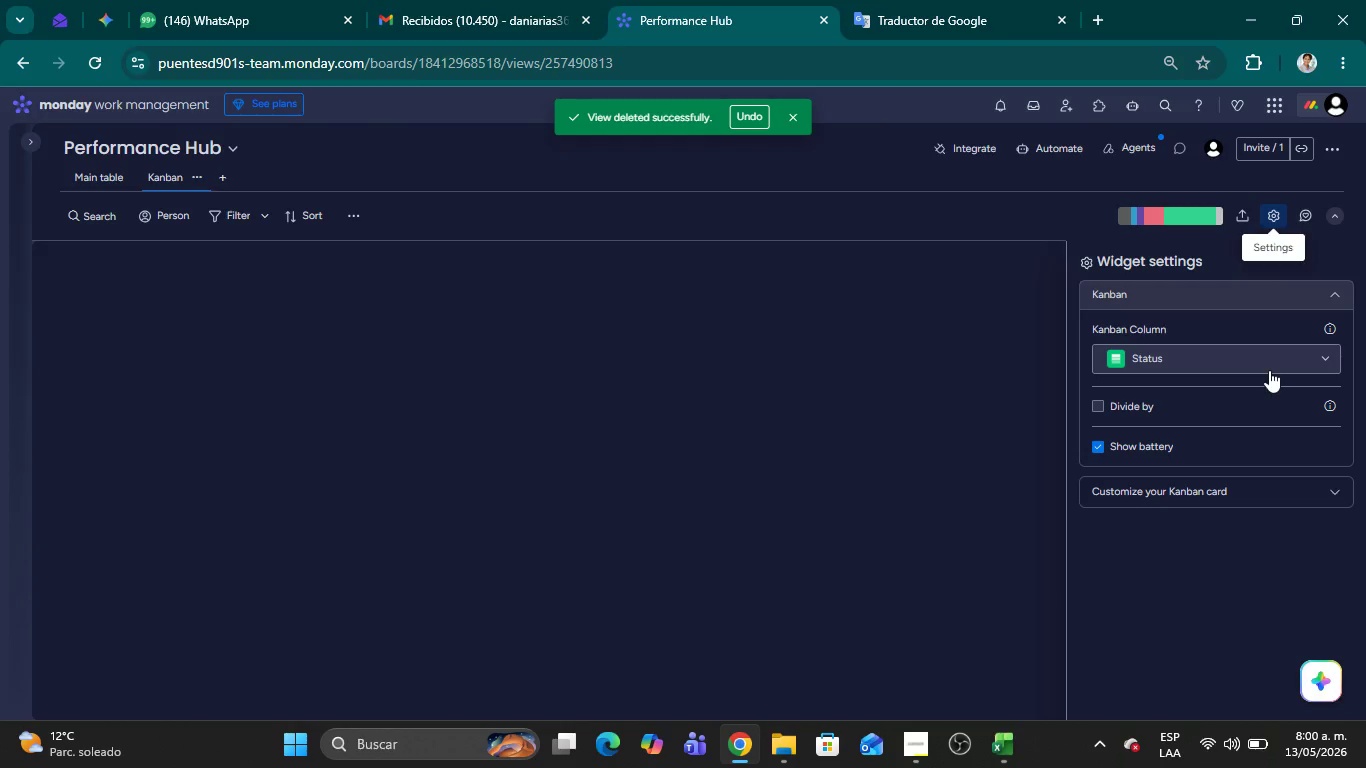 
left_click([1269, 370])
 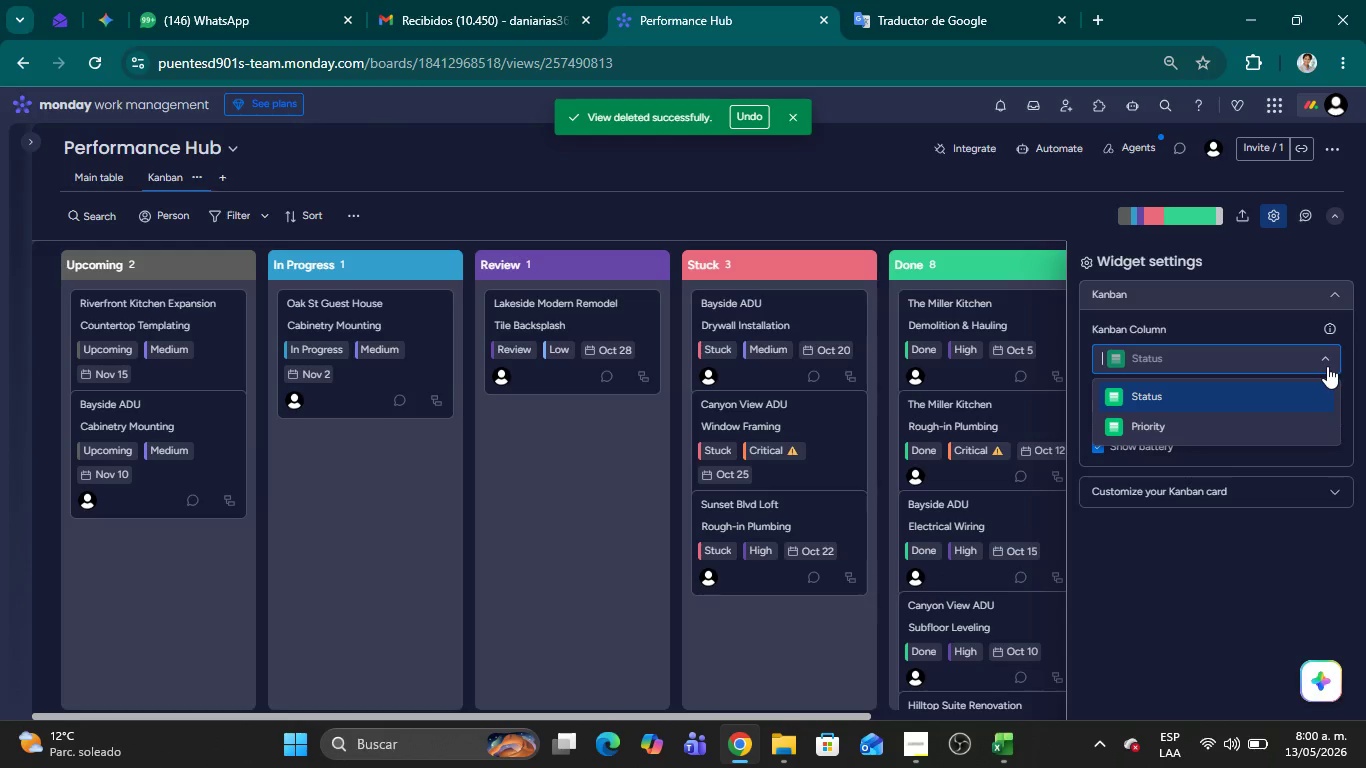 
left_click([1327, 366])
 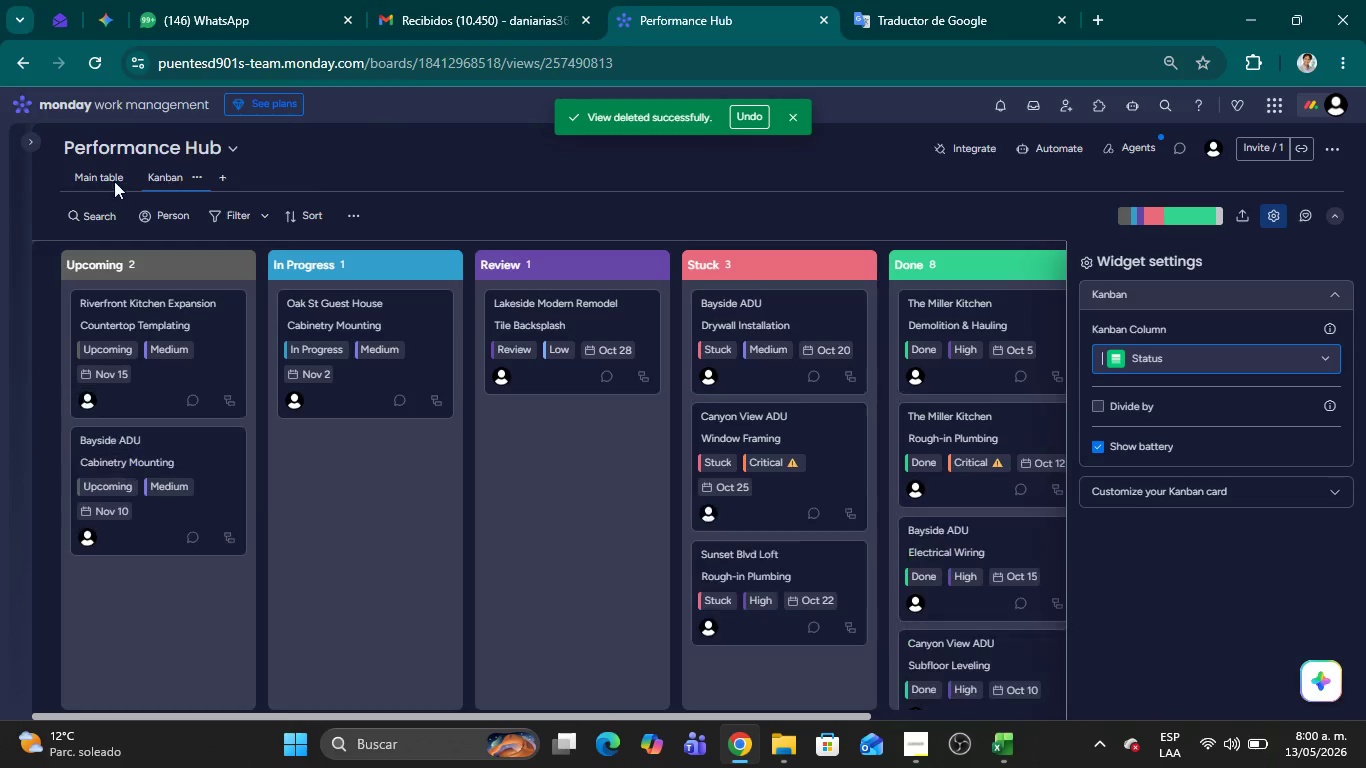 
left_click([114, 181])
 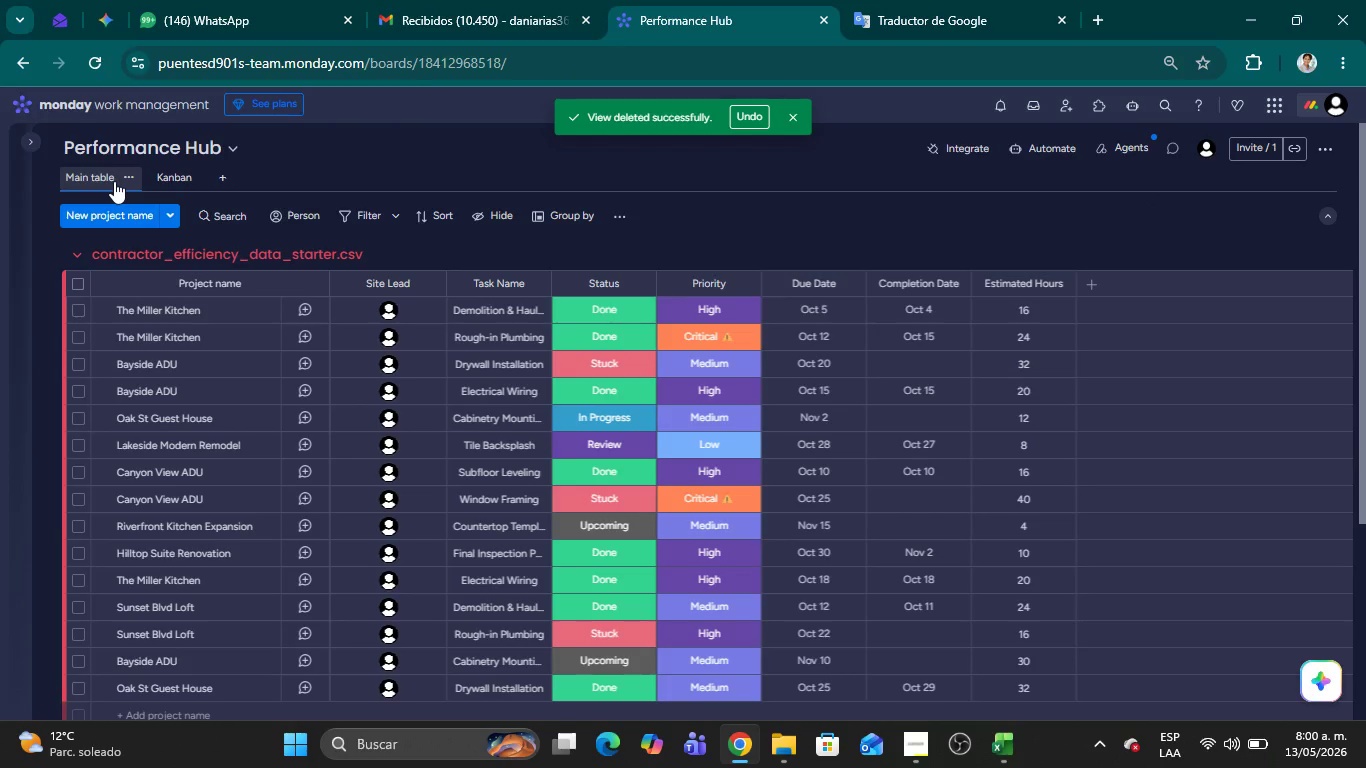 
wait(7.16)
 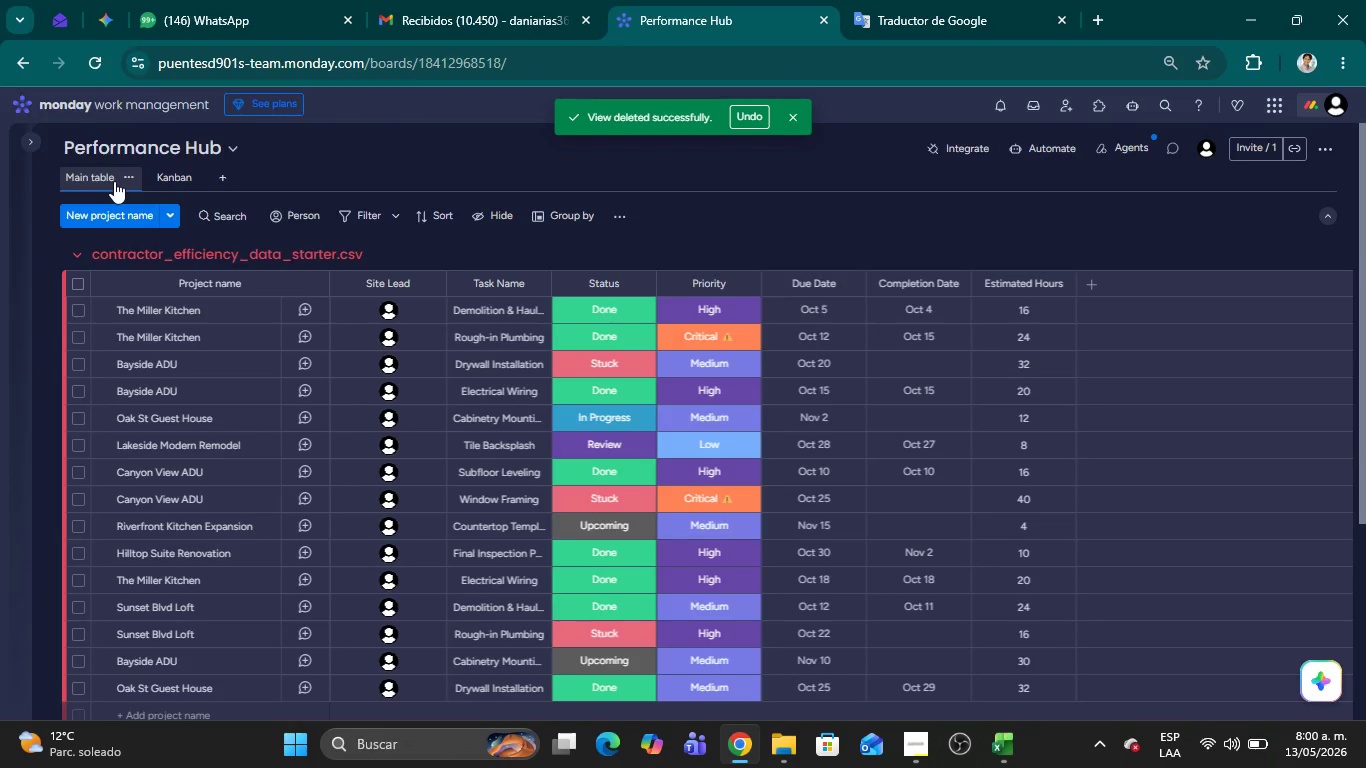 
left_click([913, 752])